 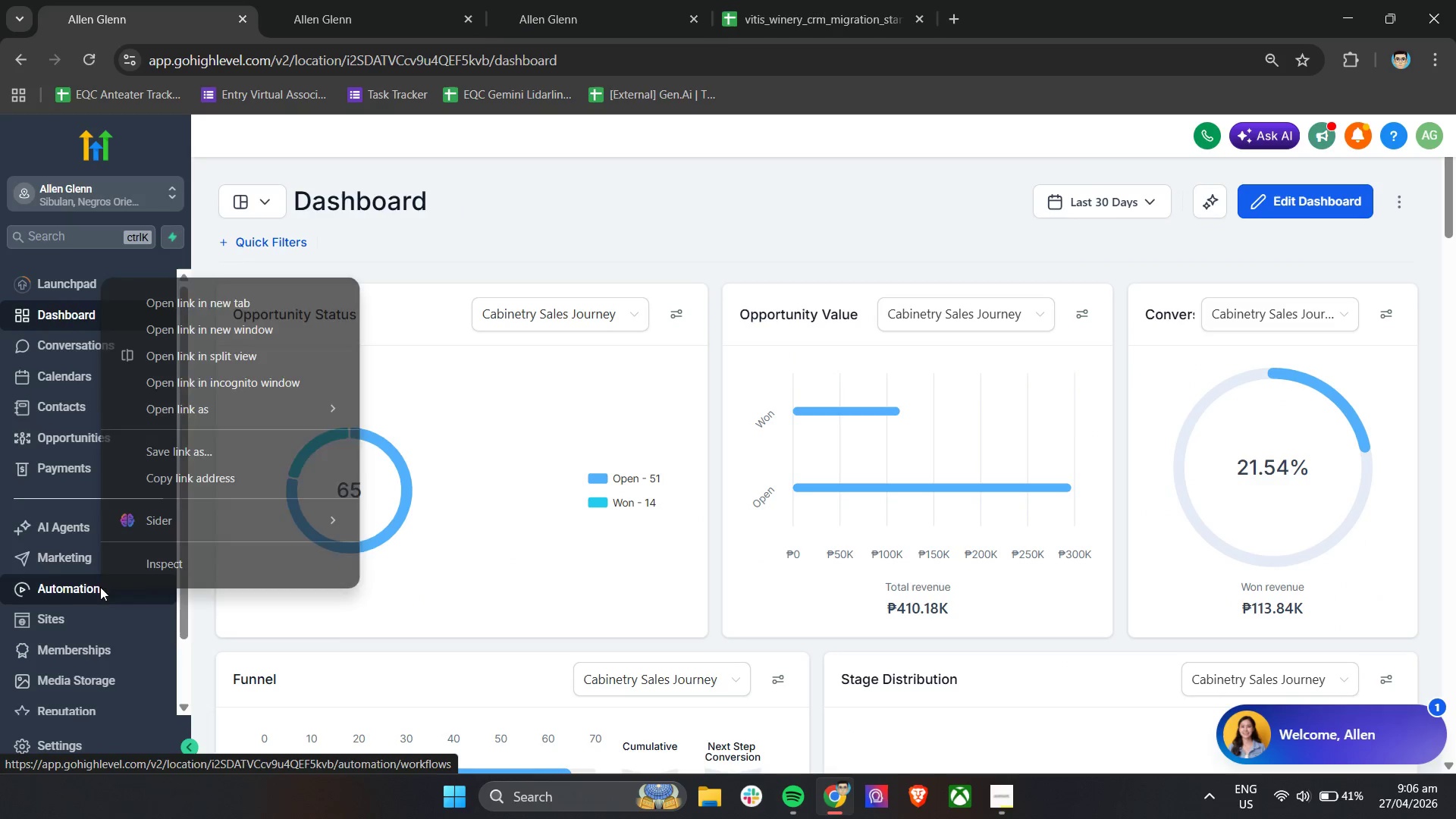 
left_click([205, 307])
 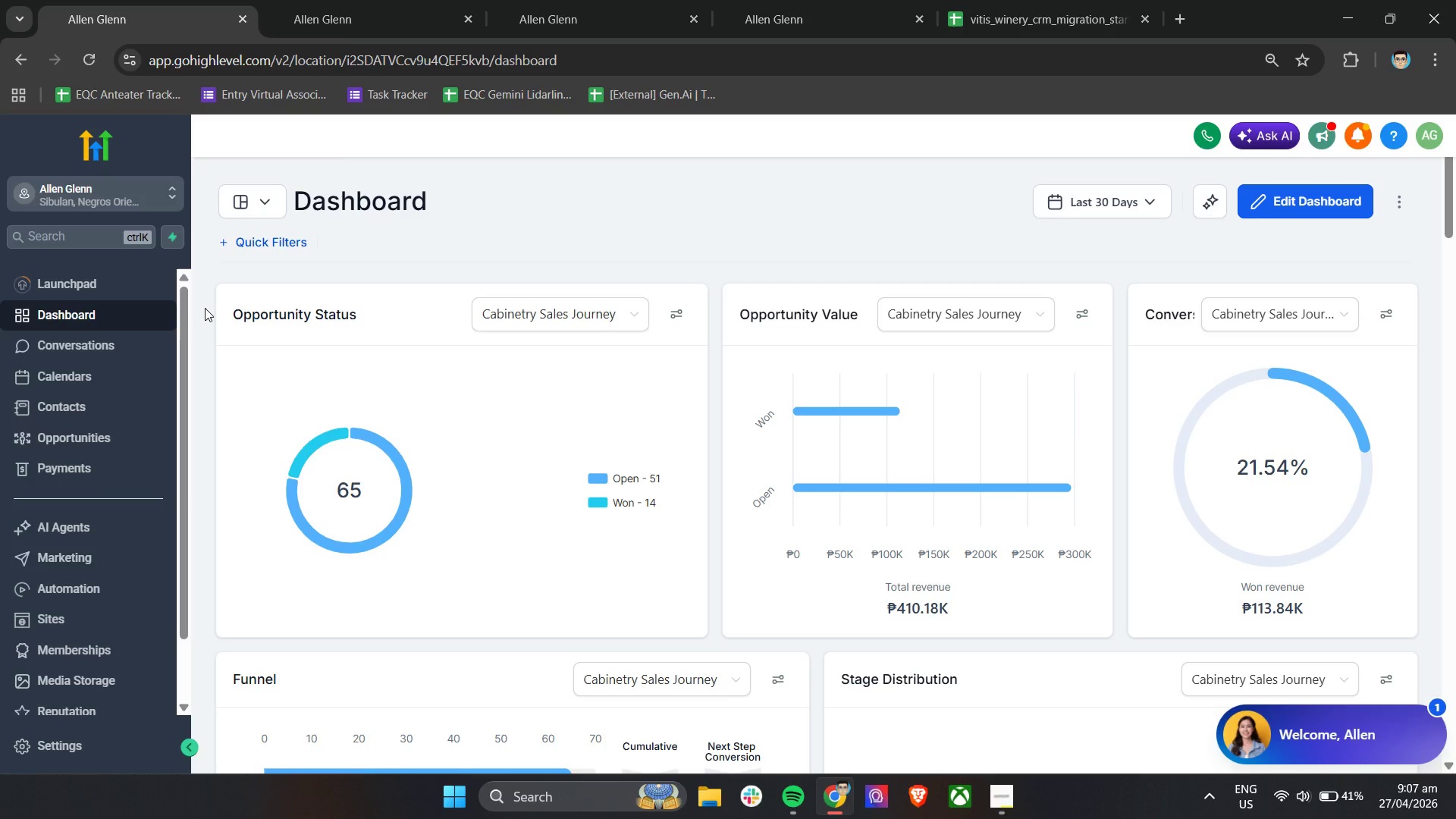 
wait(27.56)
 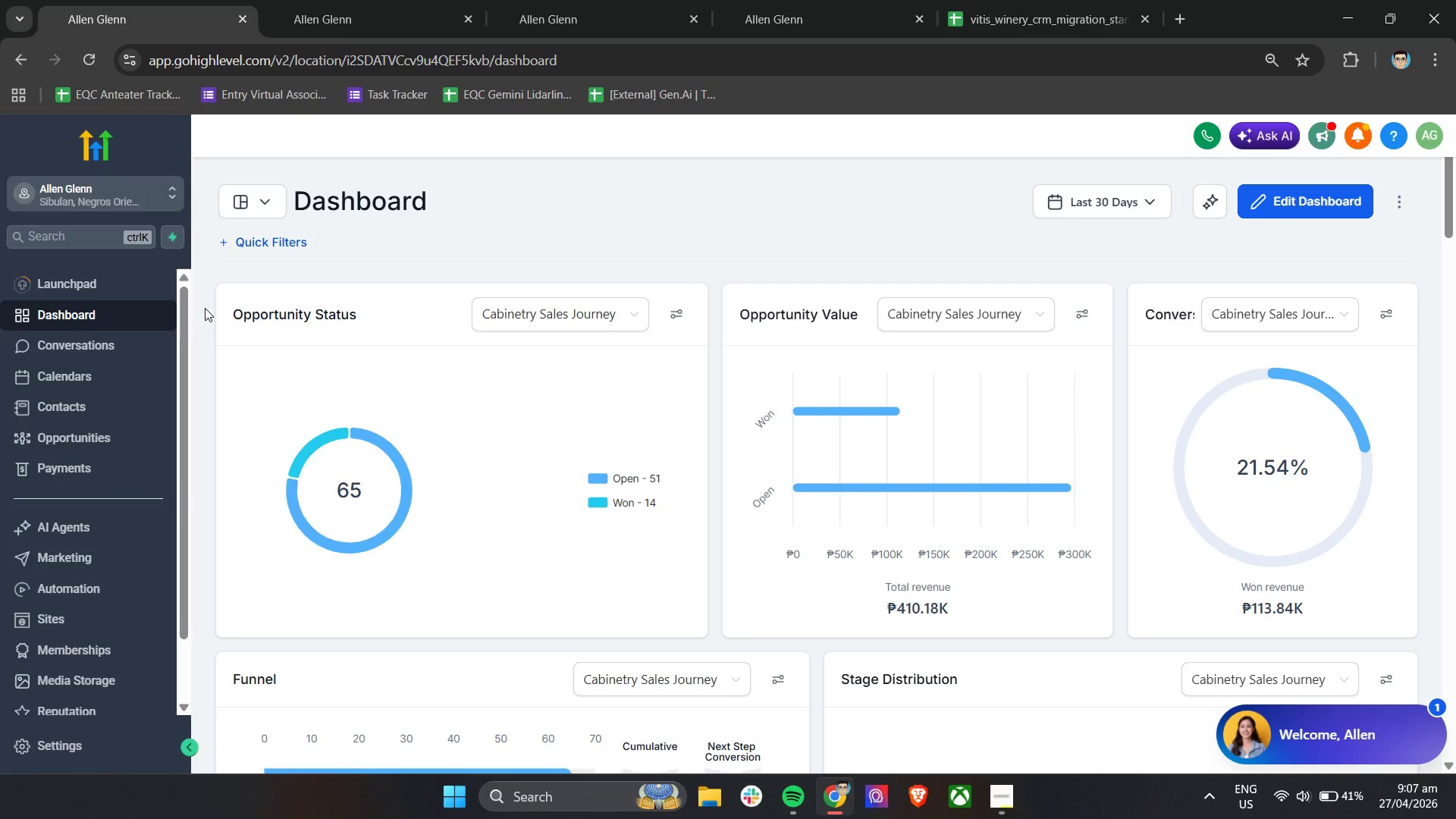 
left_click([381, 0])
 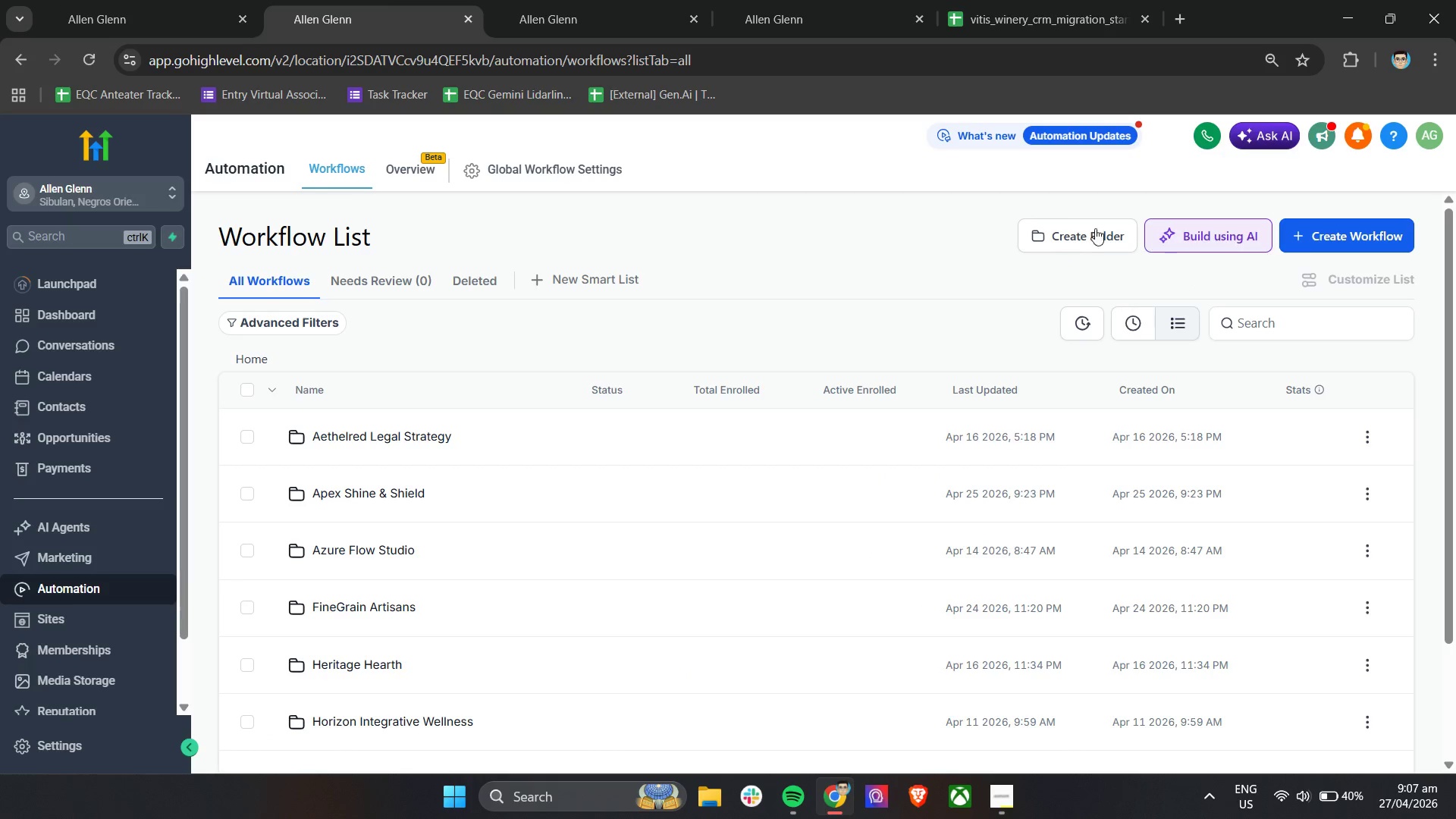 
left_click([1068, 234])
 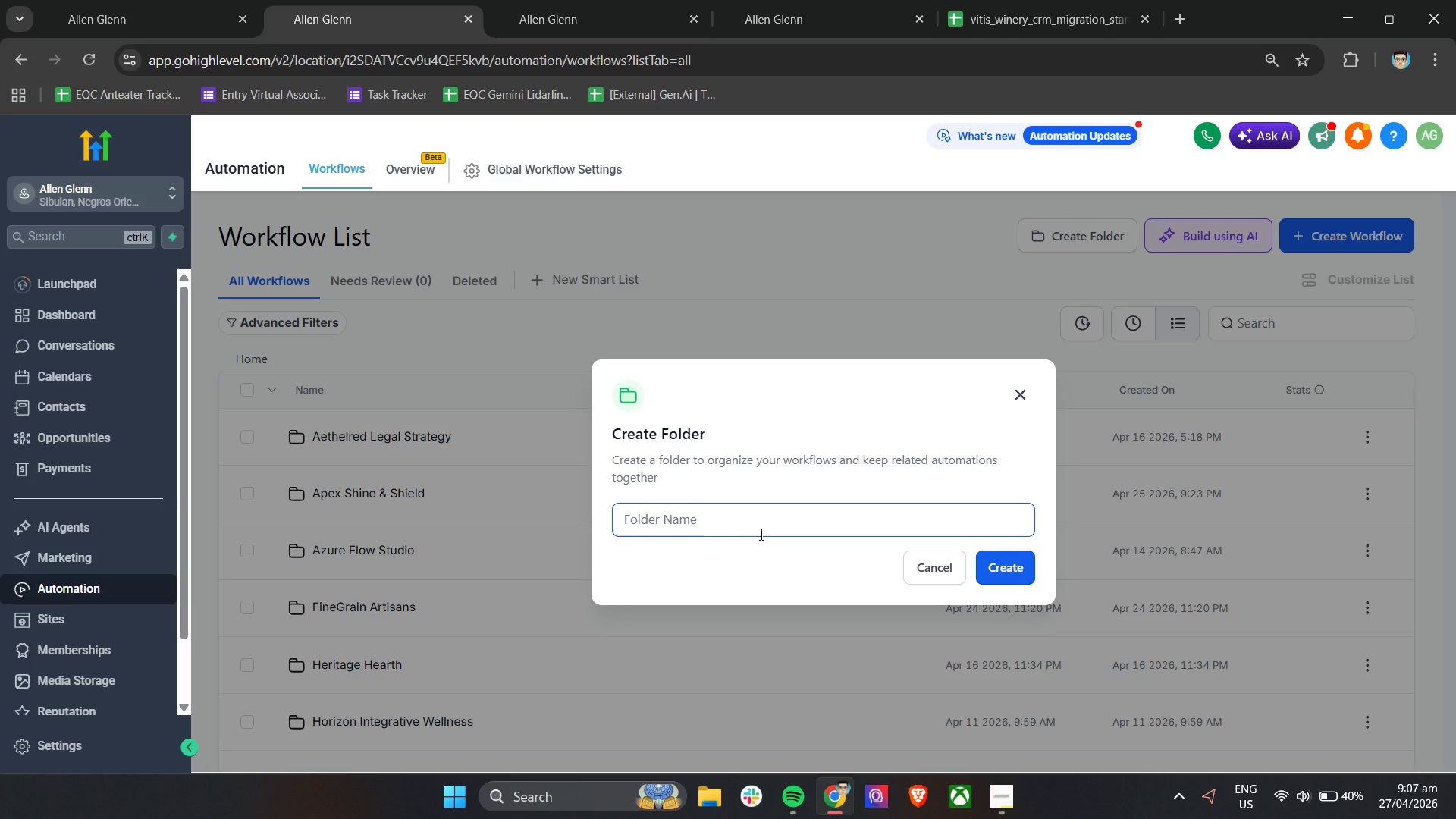 
wait(15.72)
 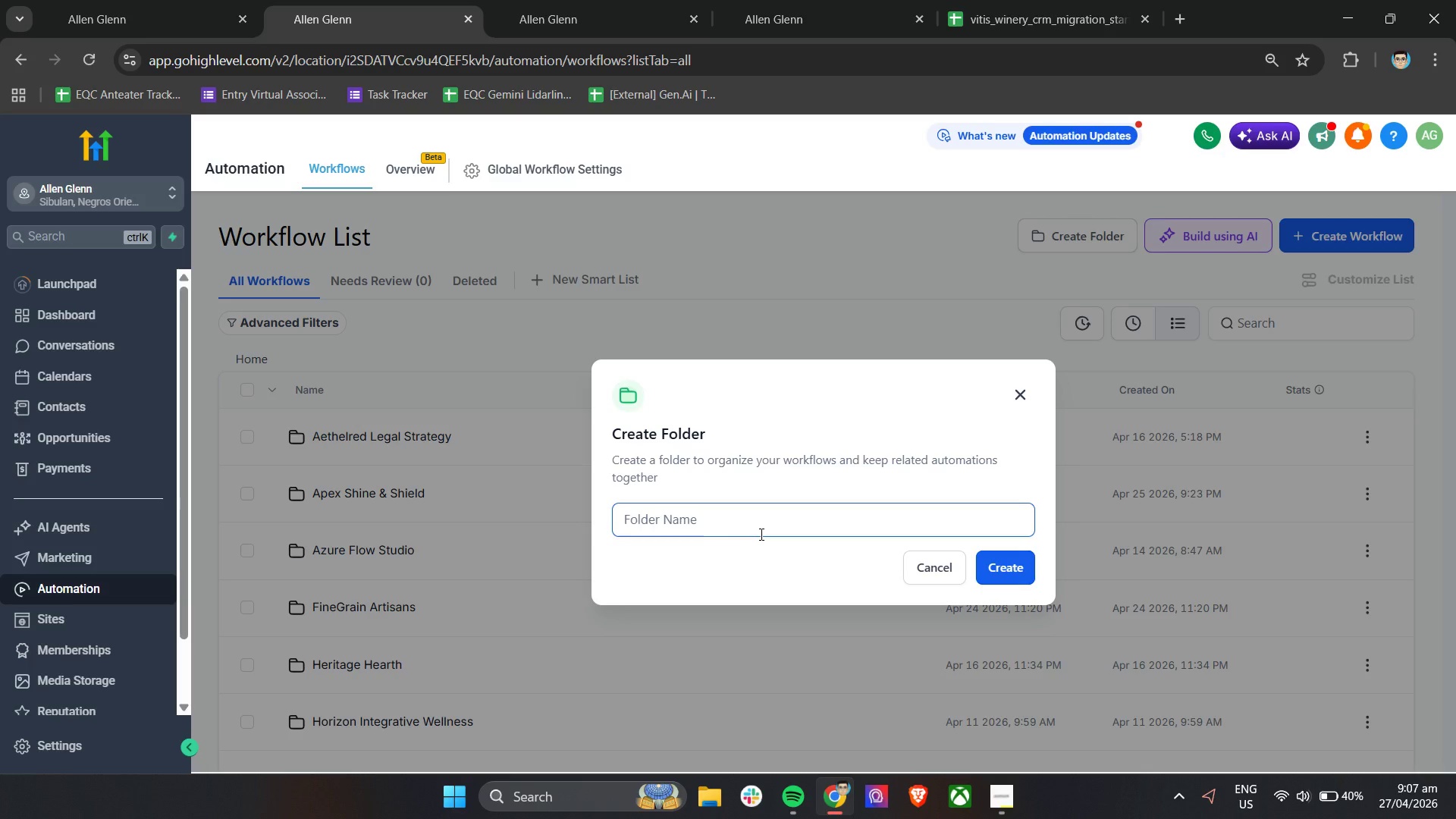 
left_click([1012, 797])